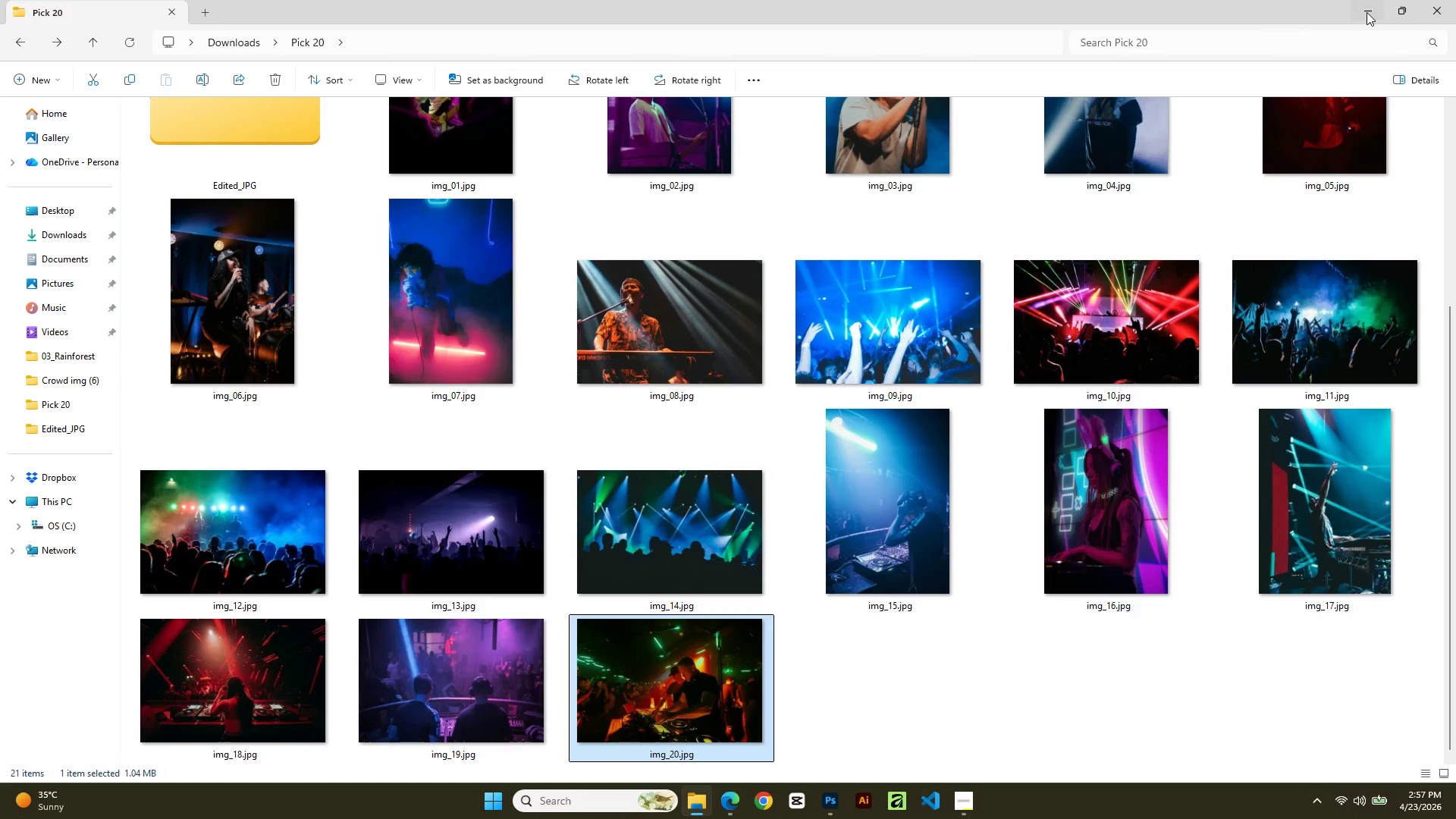 
left_click([1377, 11])
 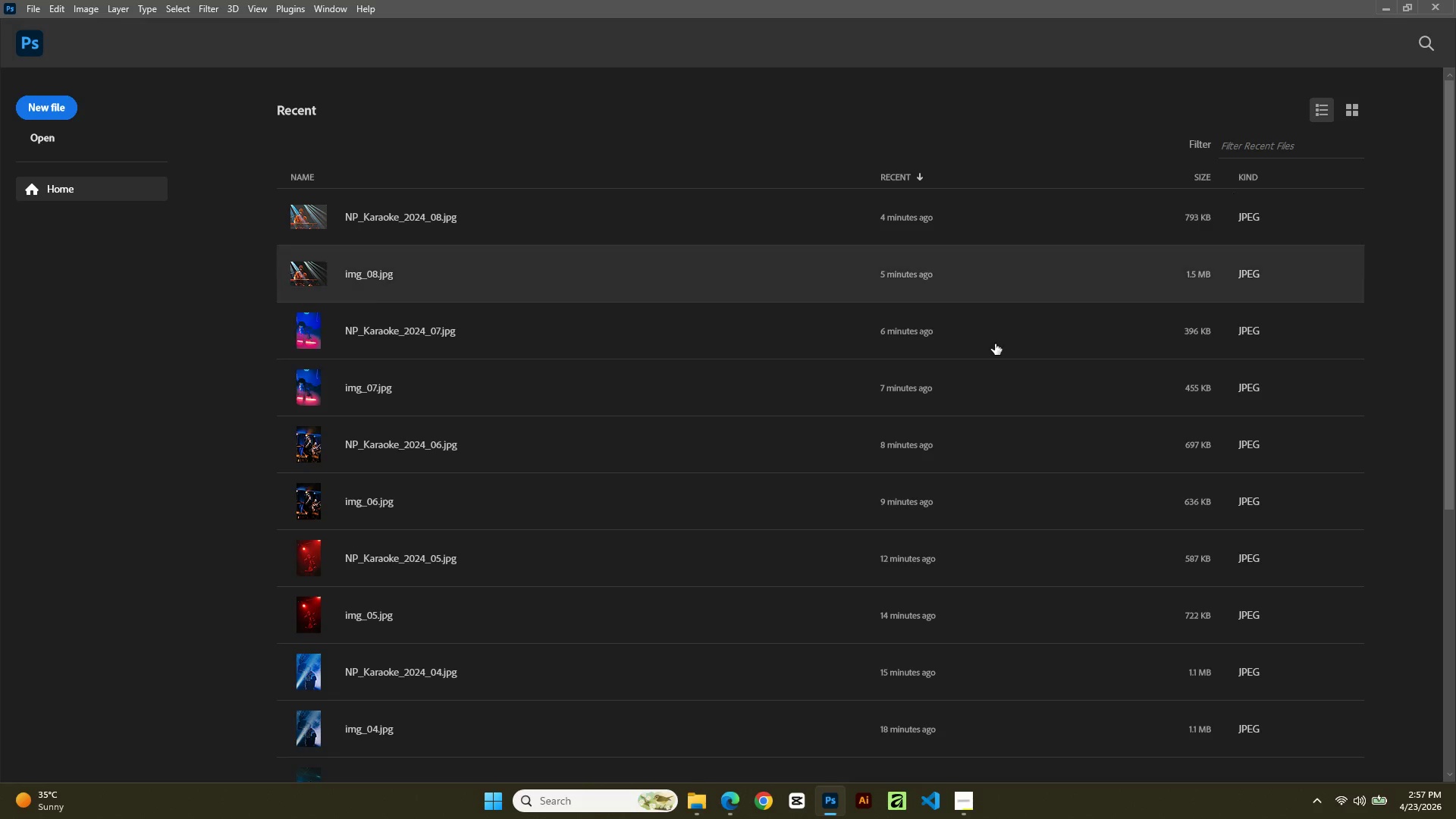 
mouse_move([740, 789])
 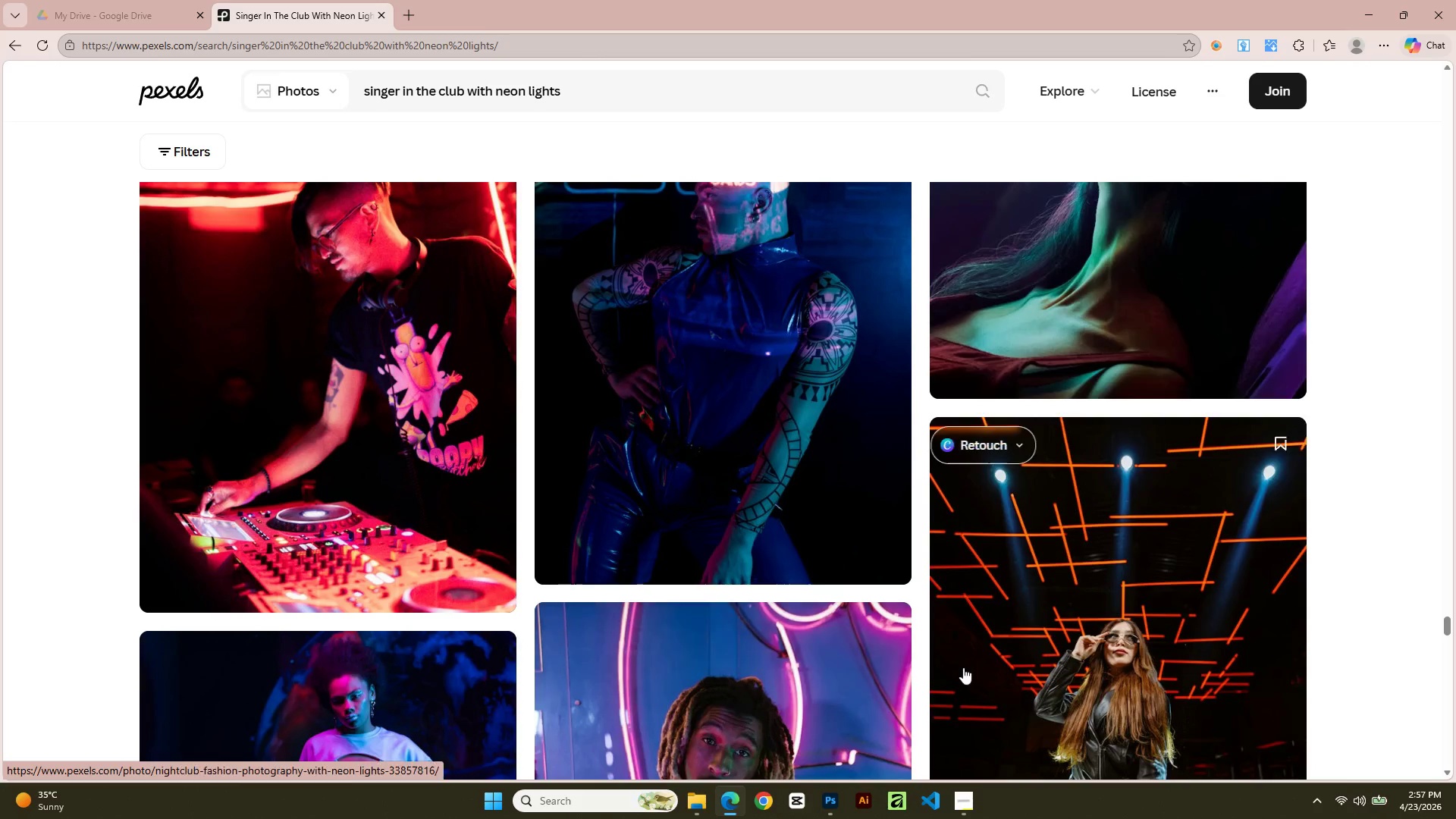 
wait(7.34)
 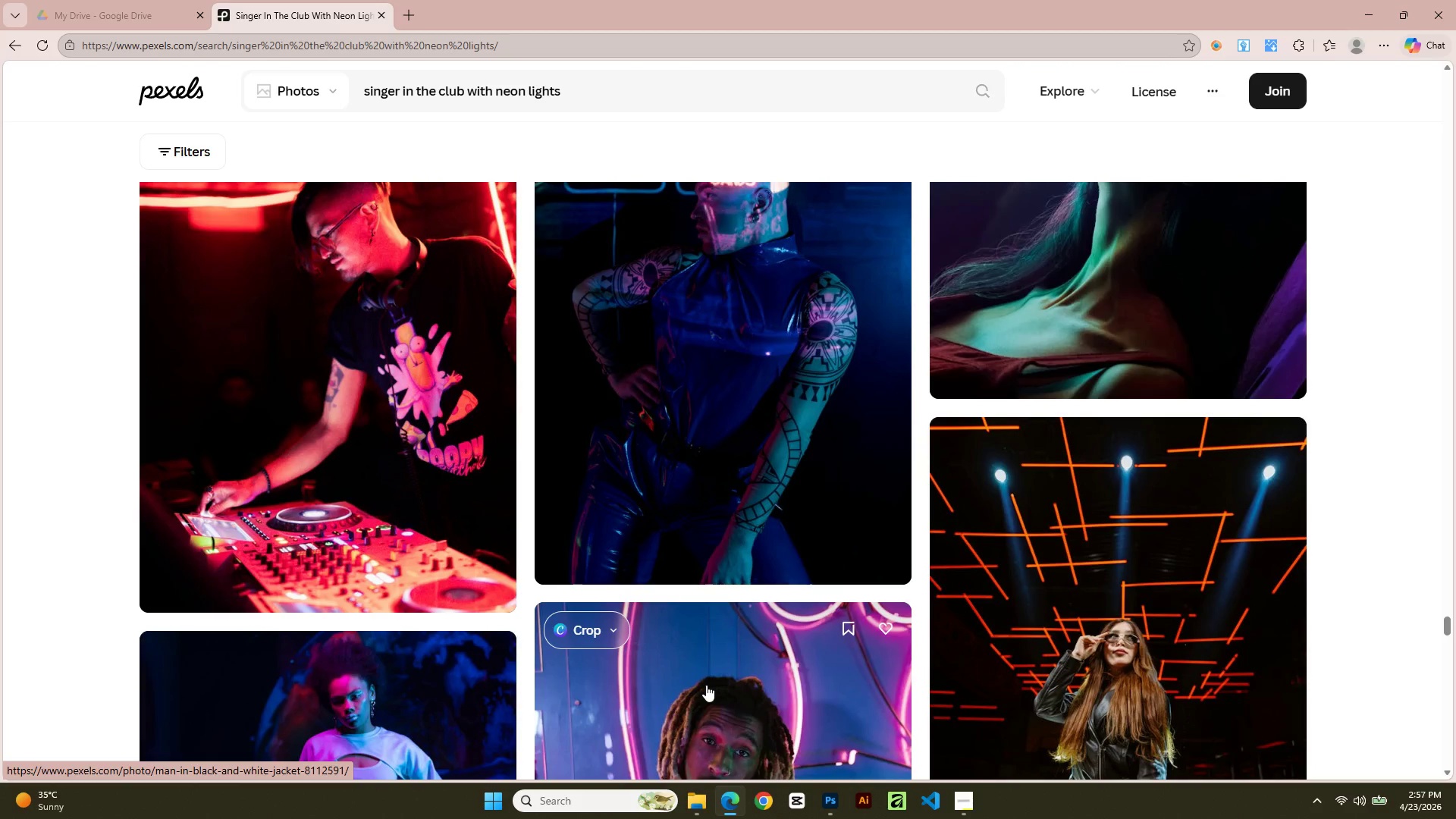 
left_click([981, 742])